 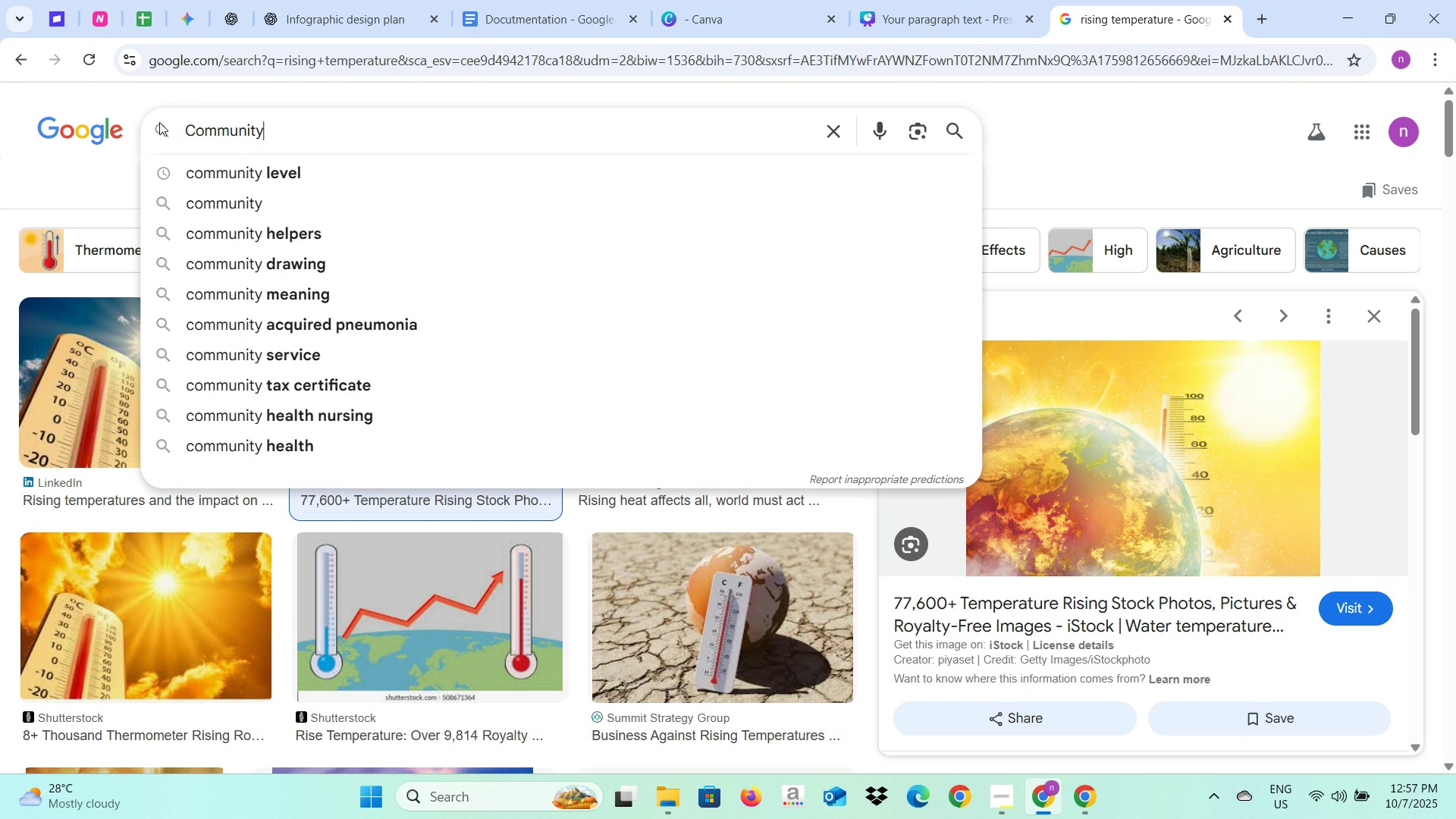 
key(Enter)
 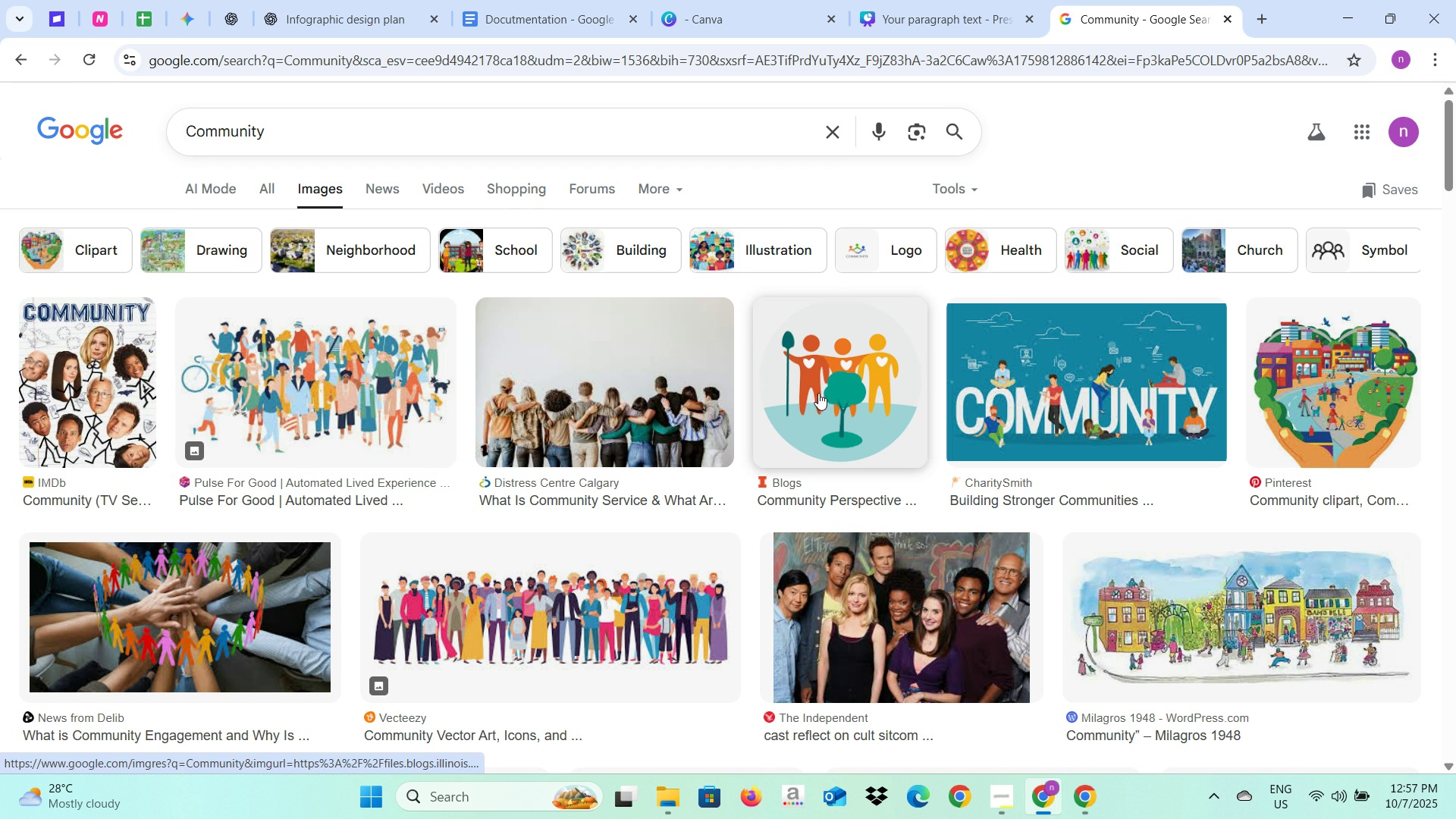 
wait(5.08)
 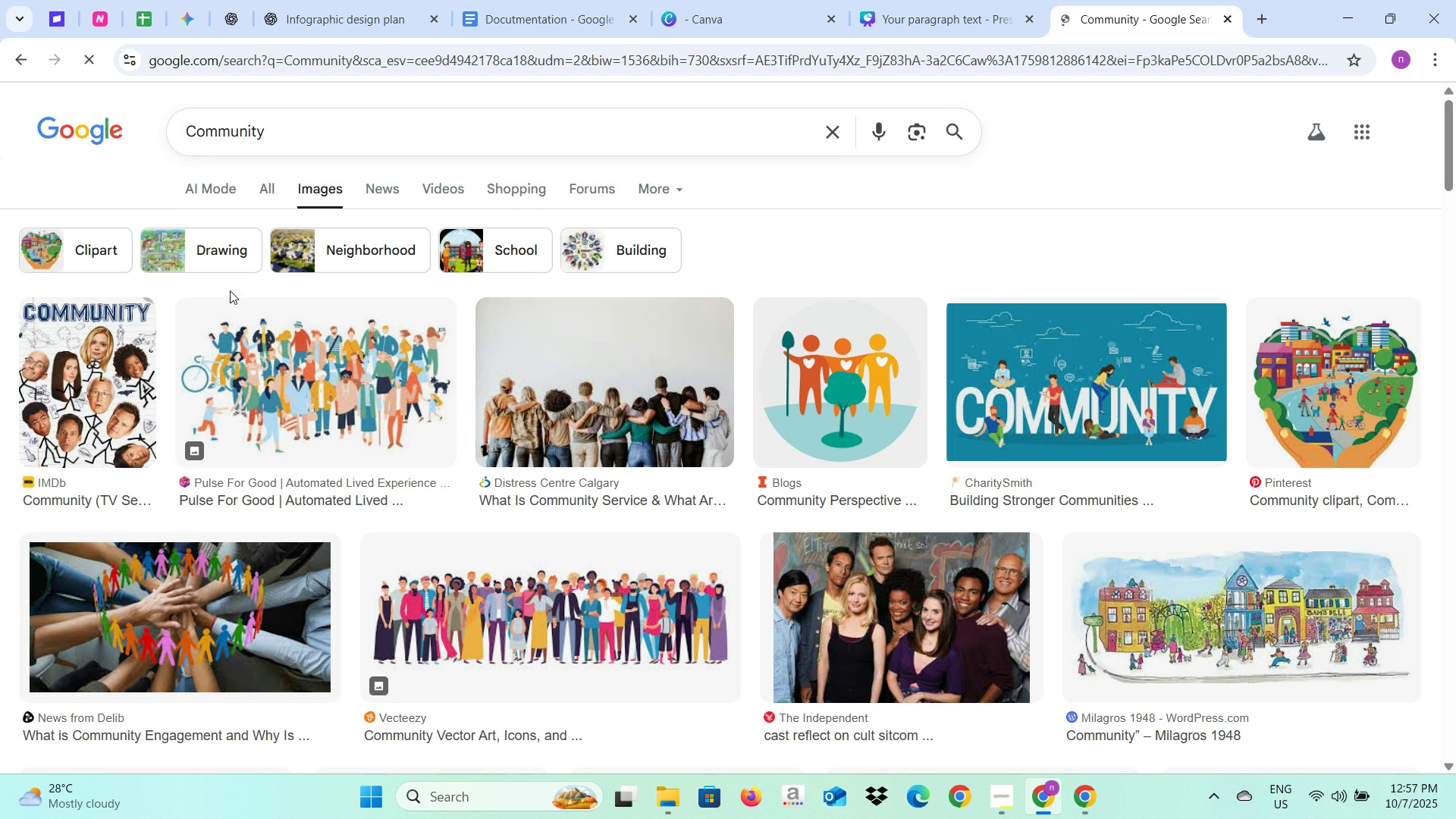 
left_click([1084, 385])
 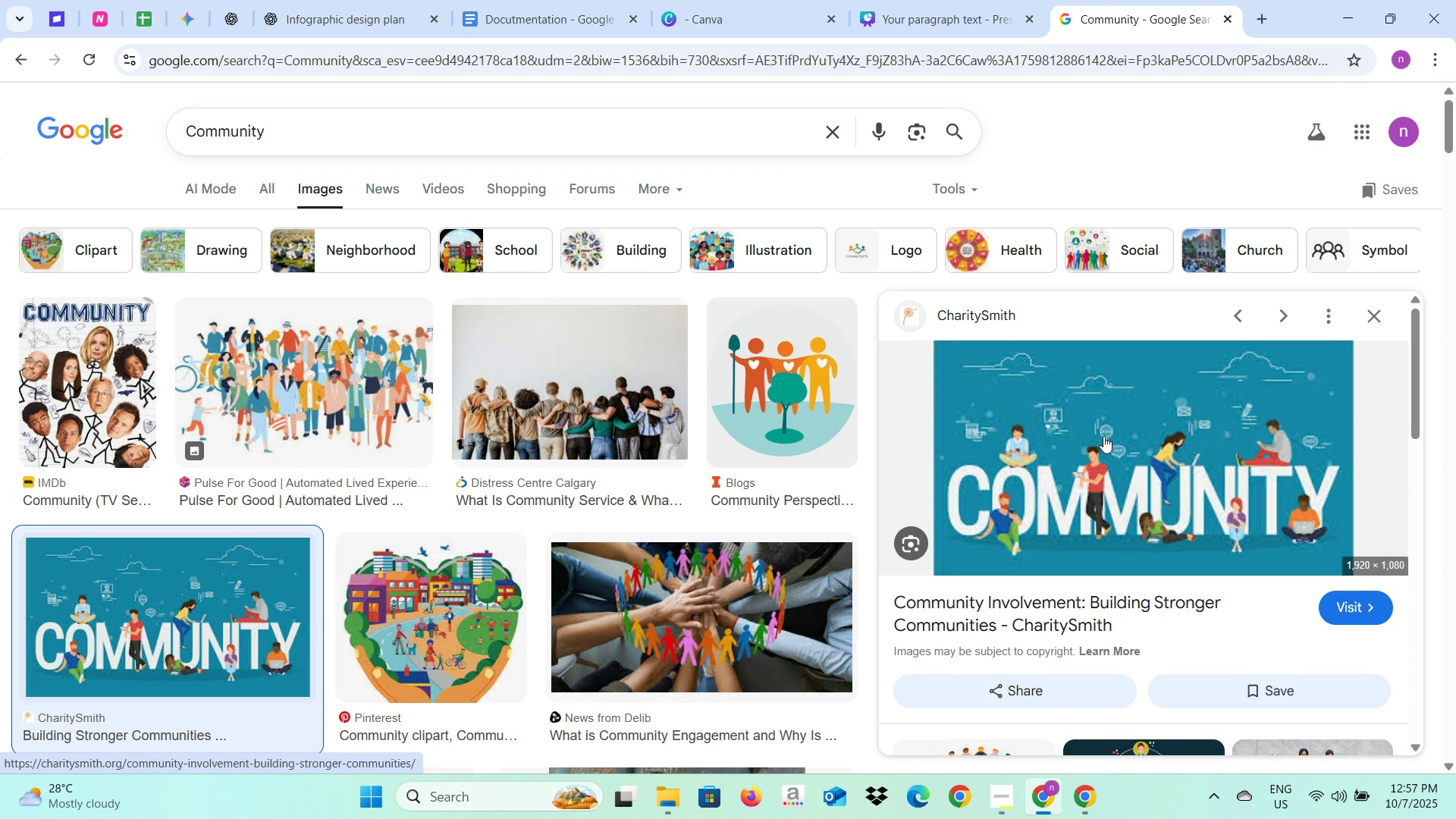 
right_click([1102, 443])
 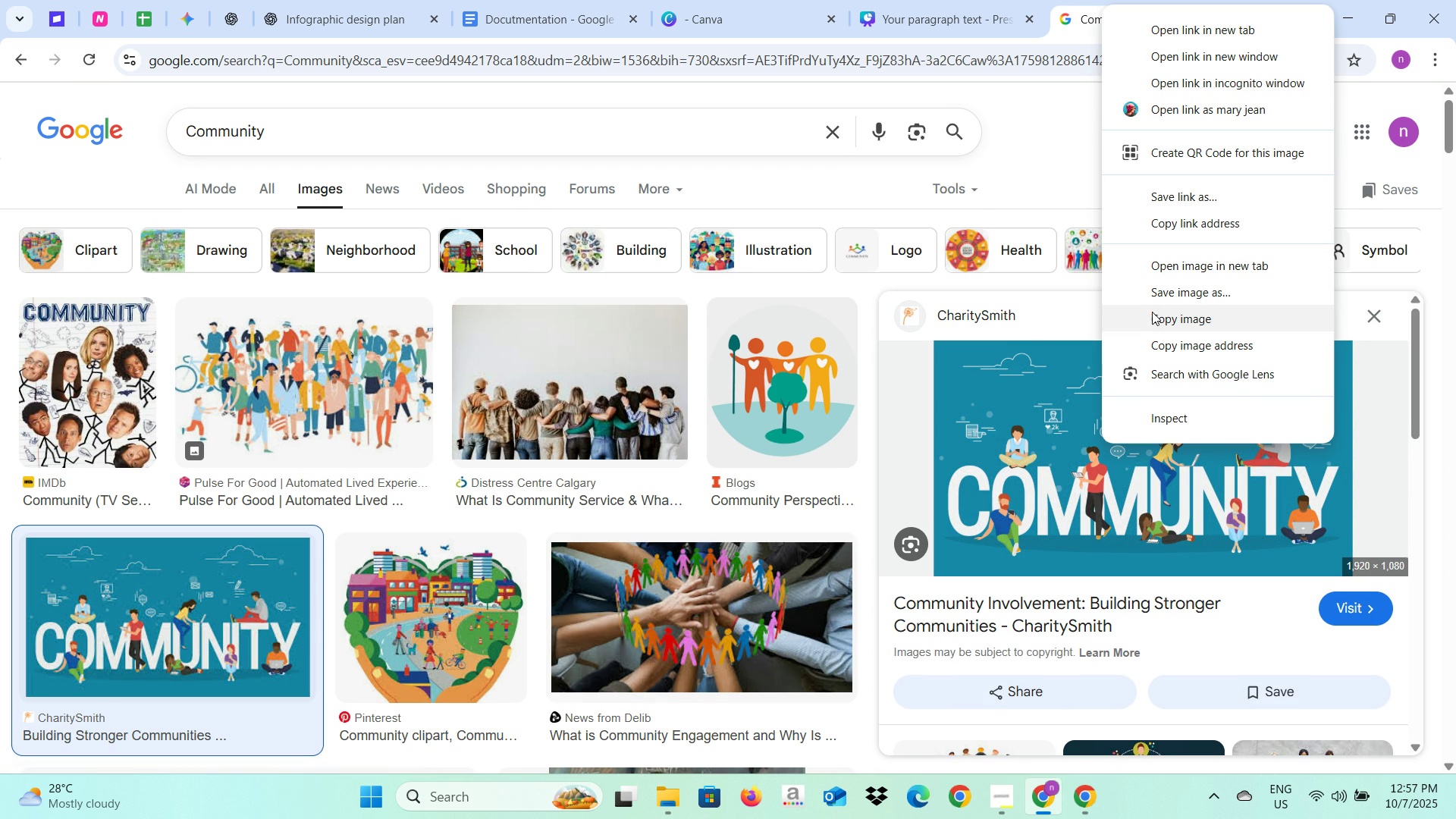 
left_click([1152, 315])
 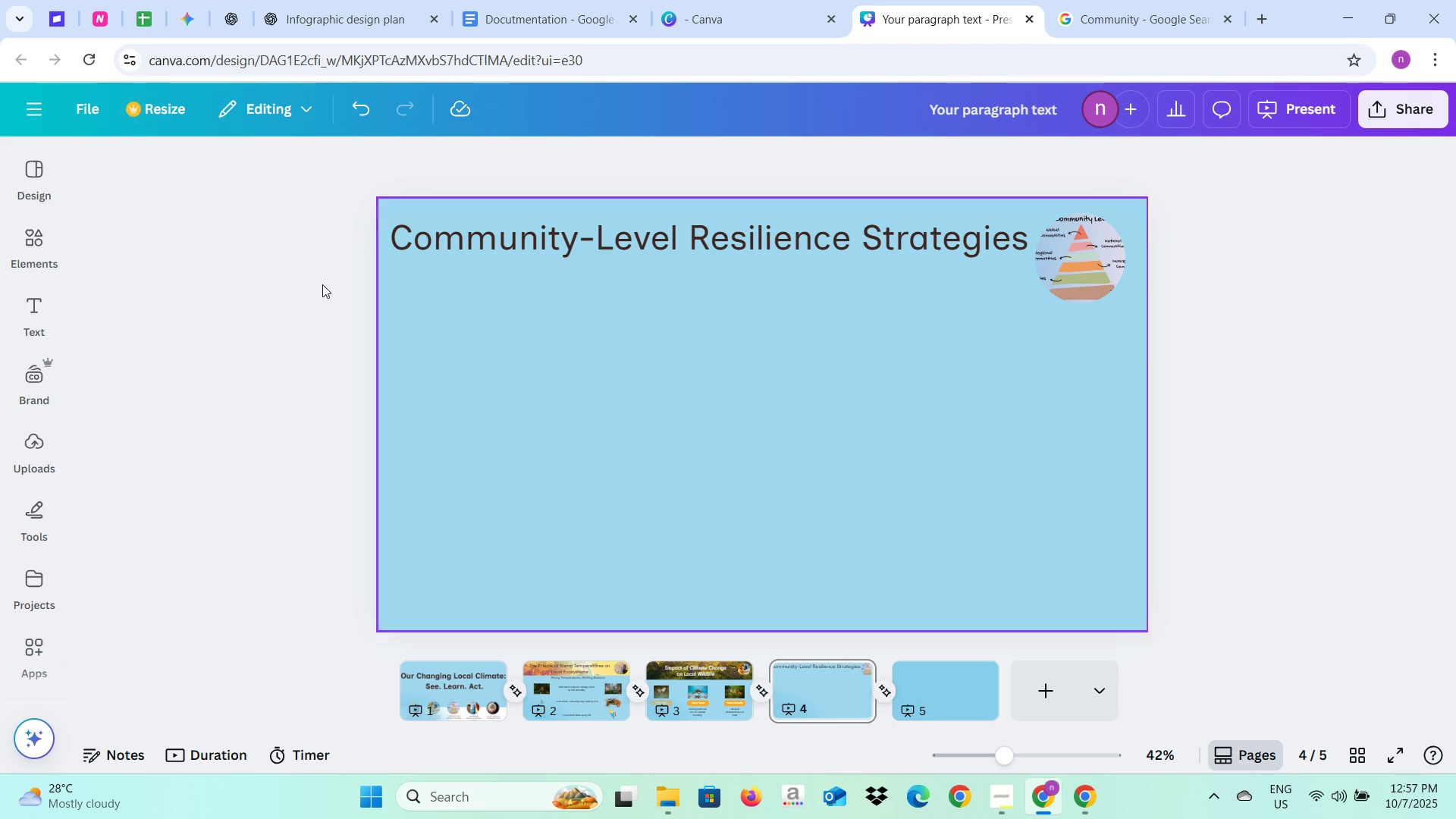 
left_click([322, 284])